 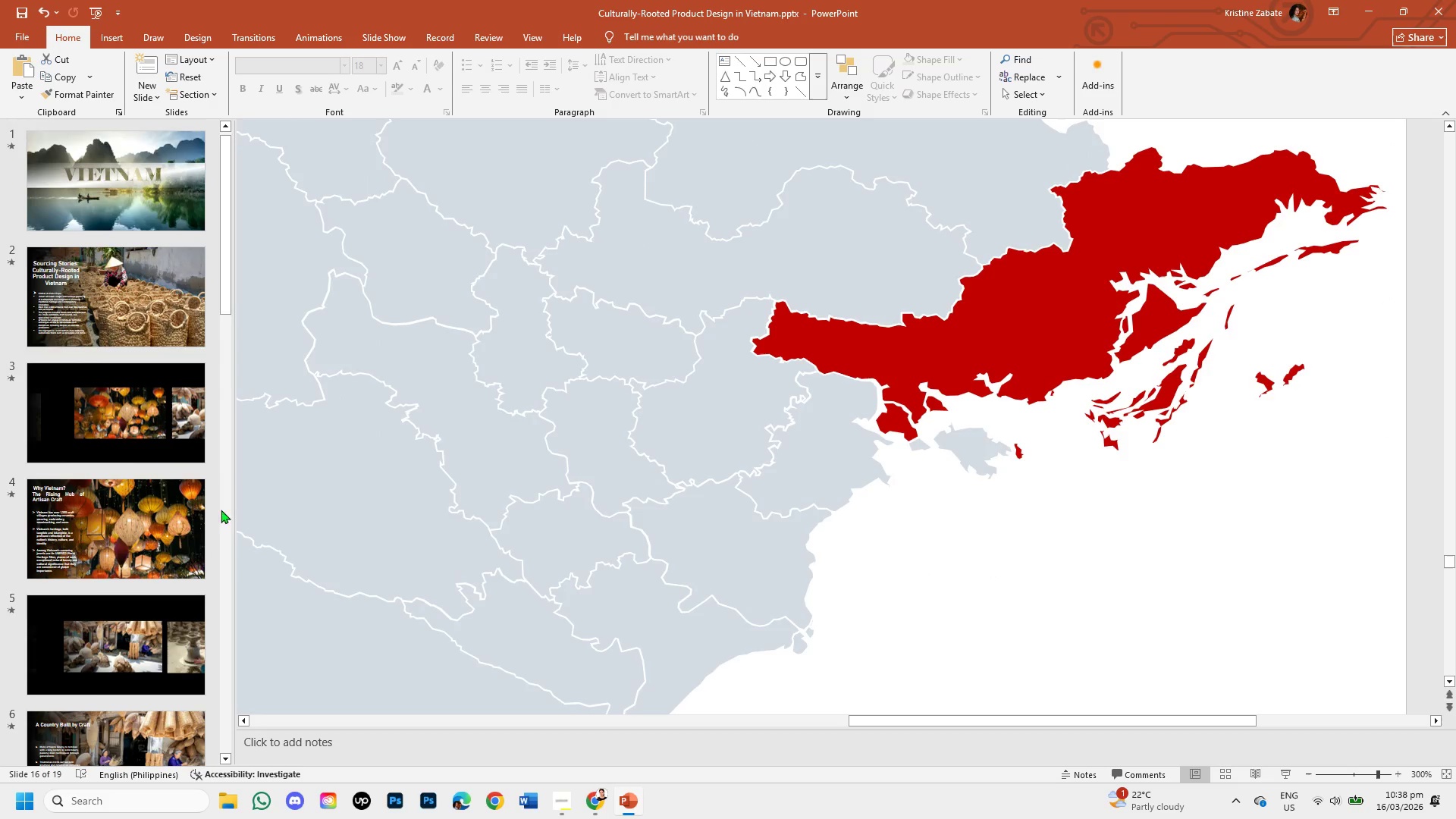 
scroll: coordinate [172, 416], scroll_direction: down, amount: 13.0
 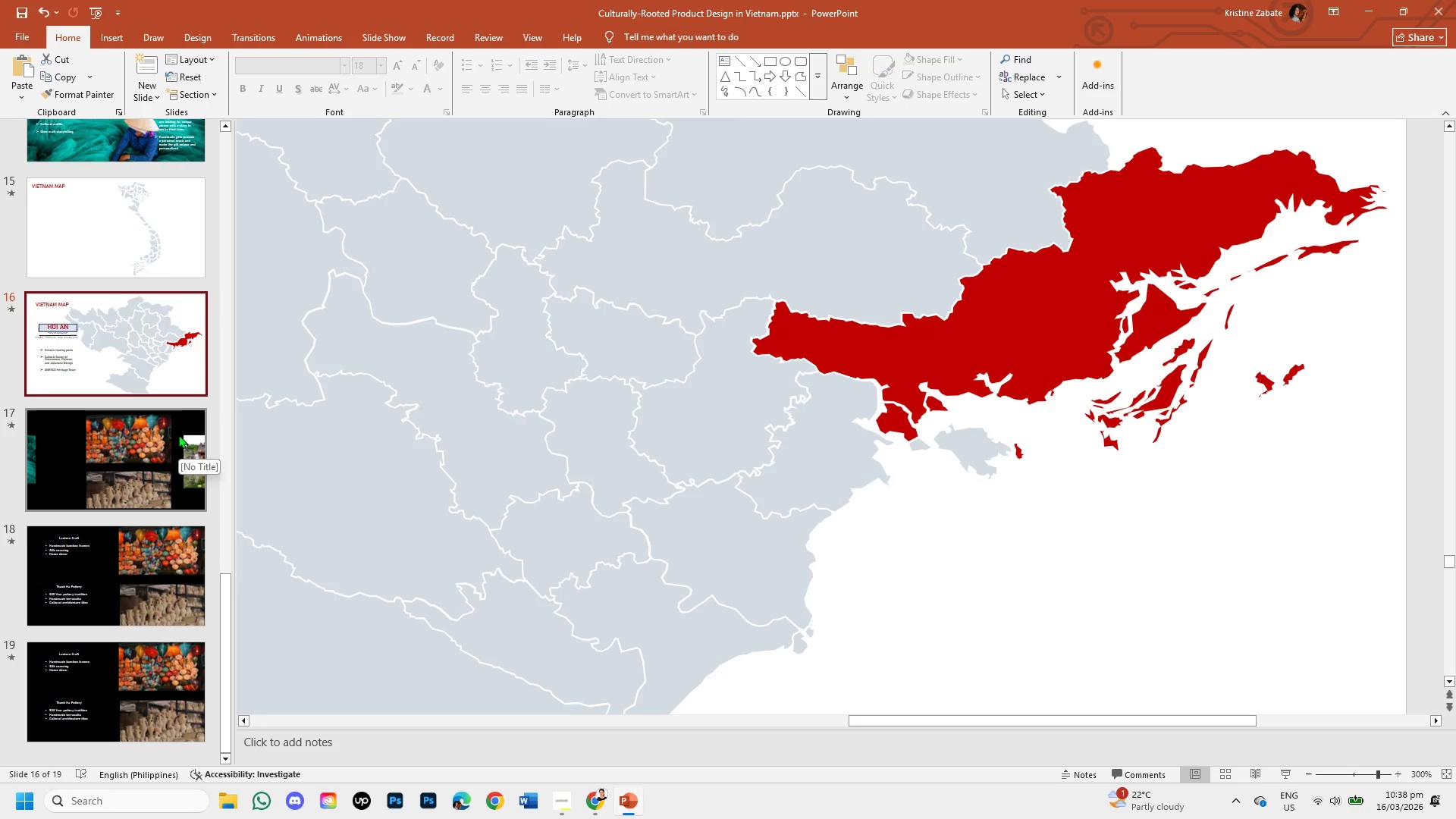 
wait(15.11)
 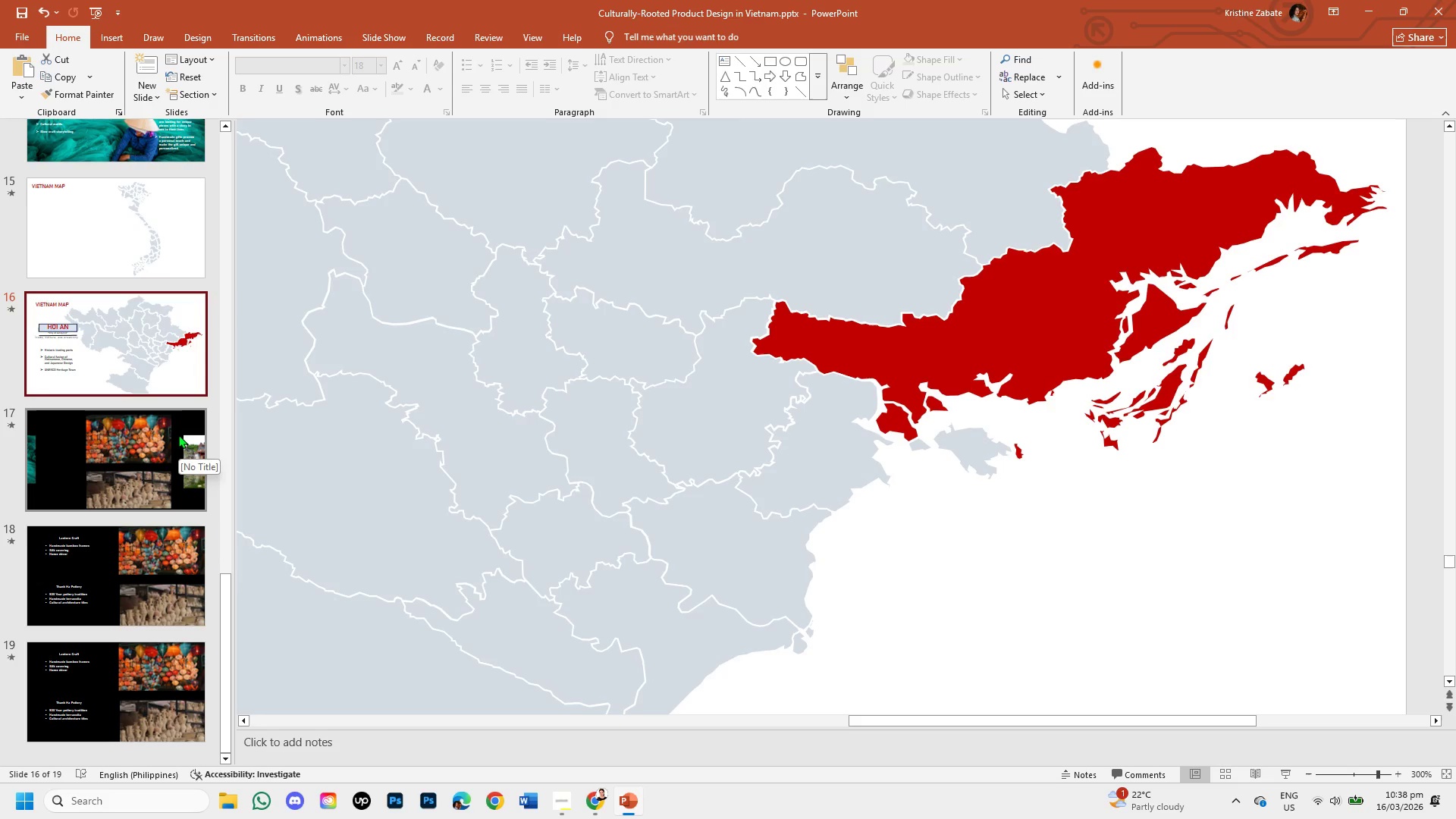 
mouse_move([97, 424])
 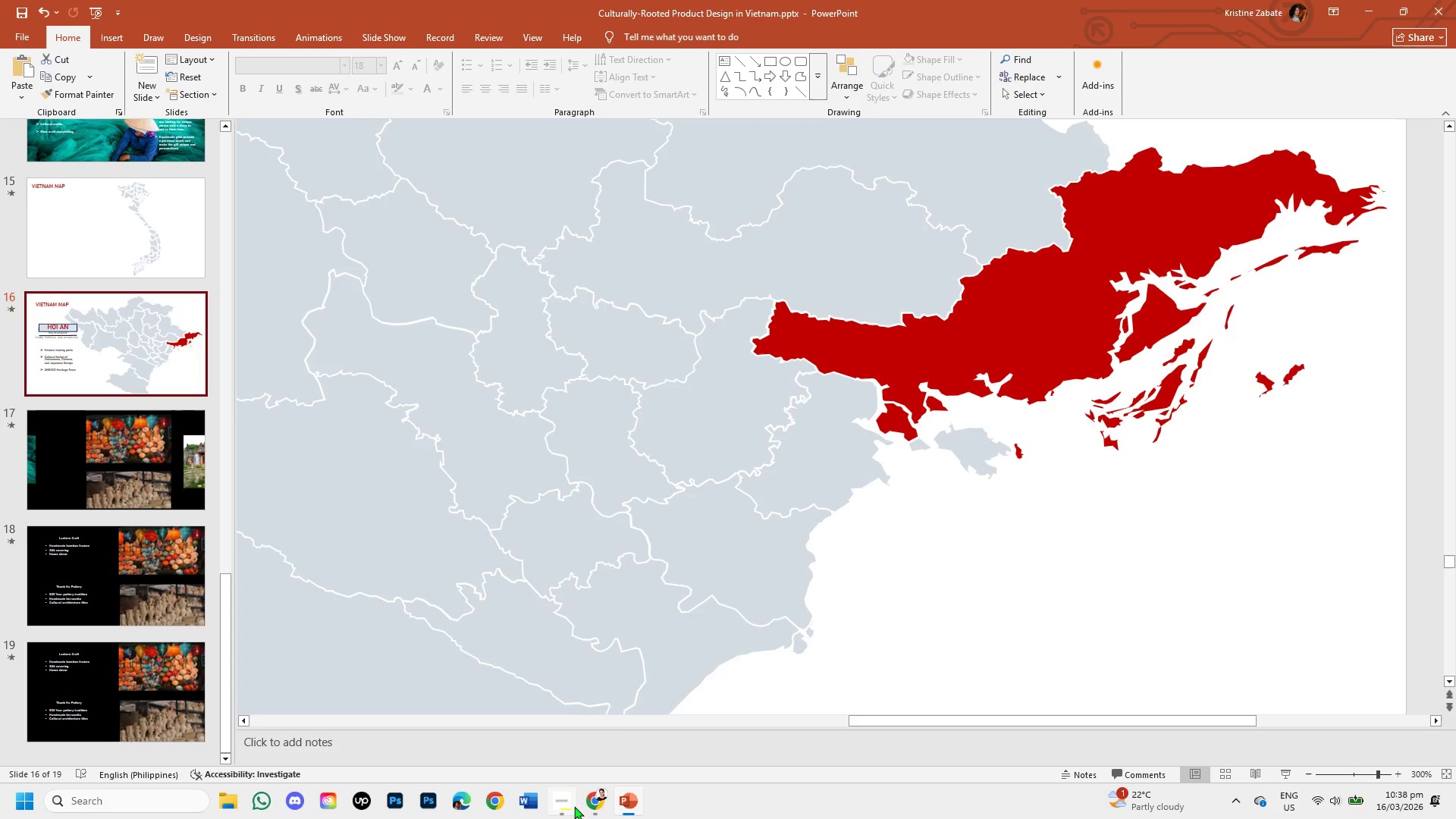 
left_click([572, 806])